 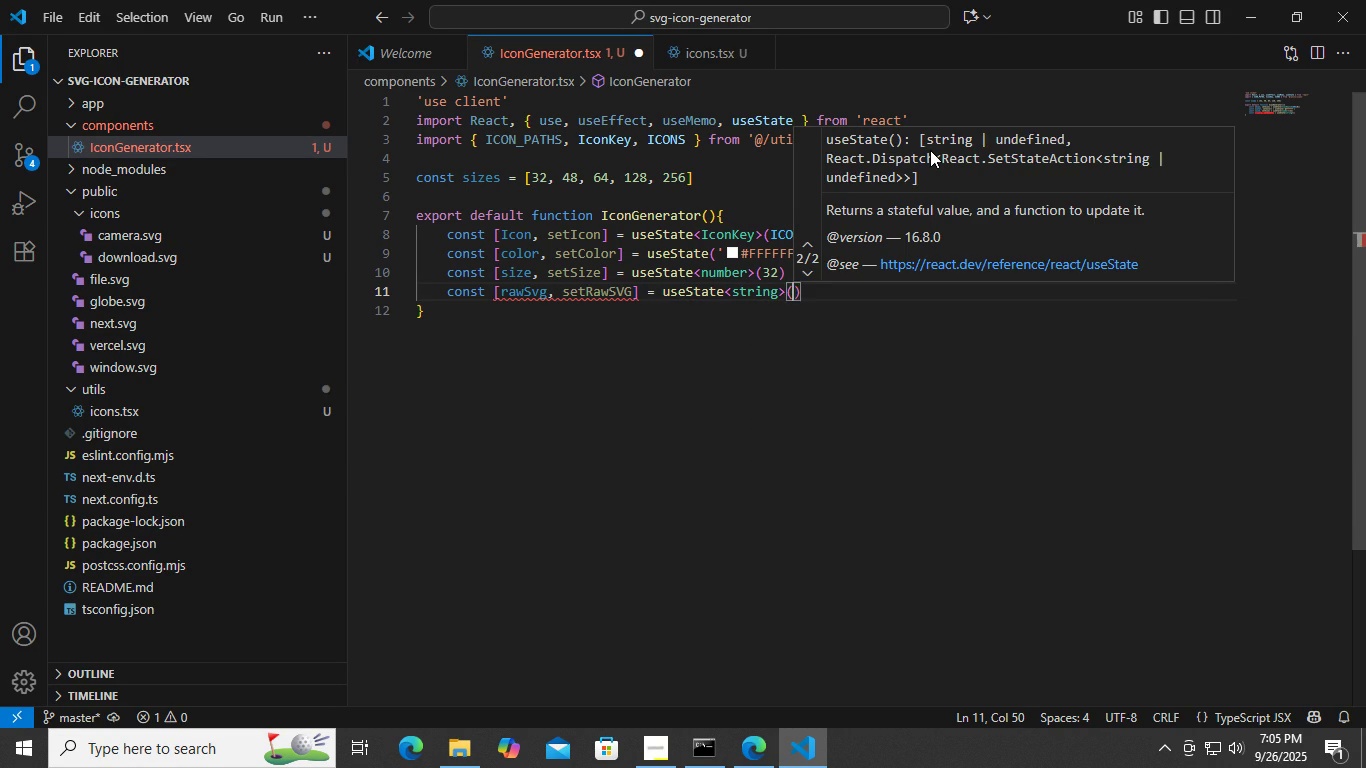 
key(Quote)
 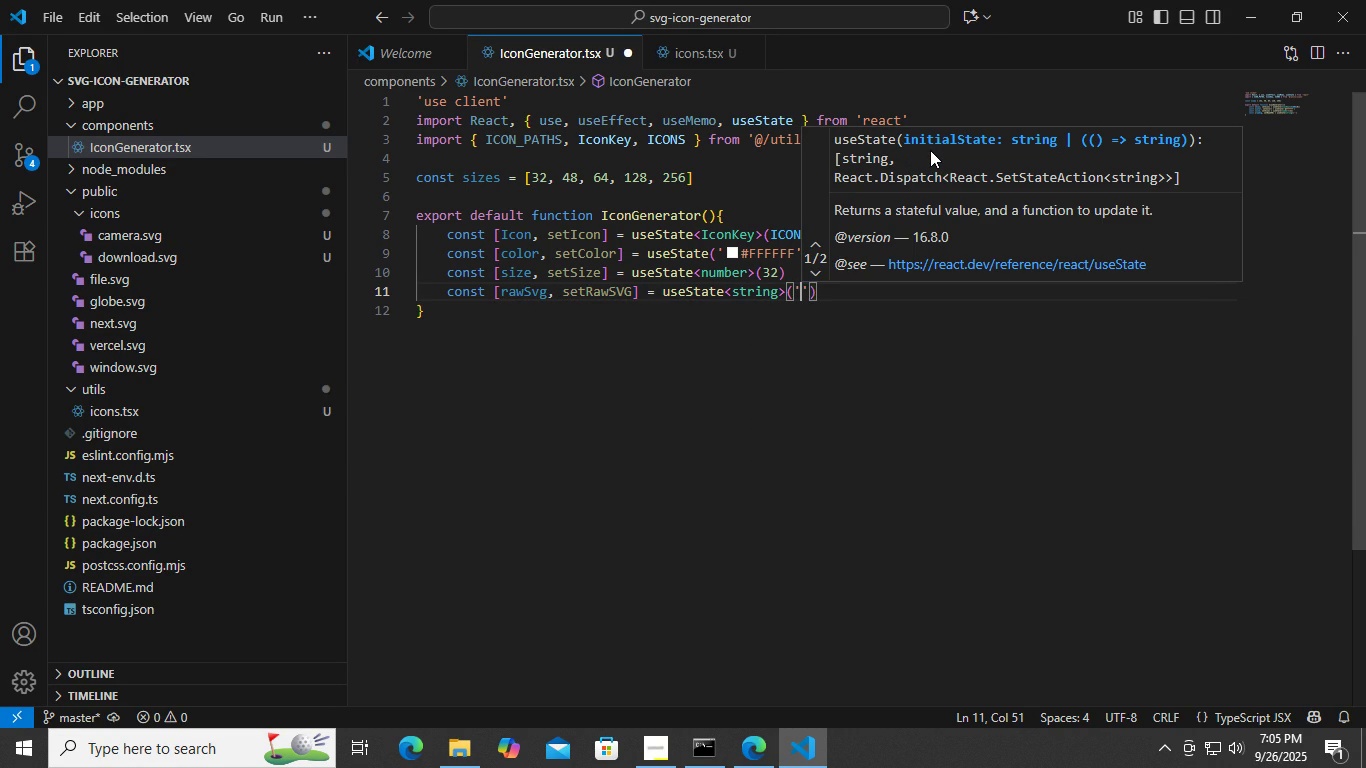 
key(Control+ControlLeft)
 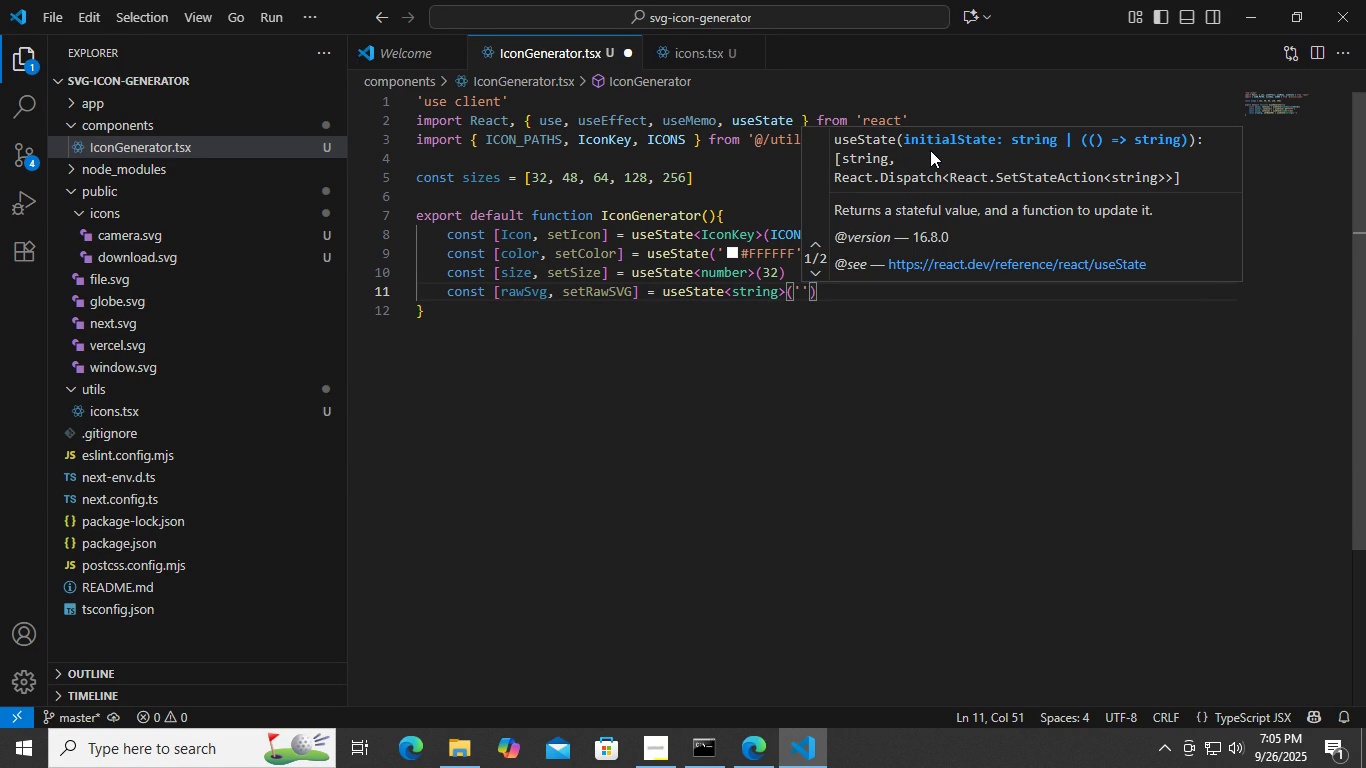 
key(Control+S)
 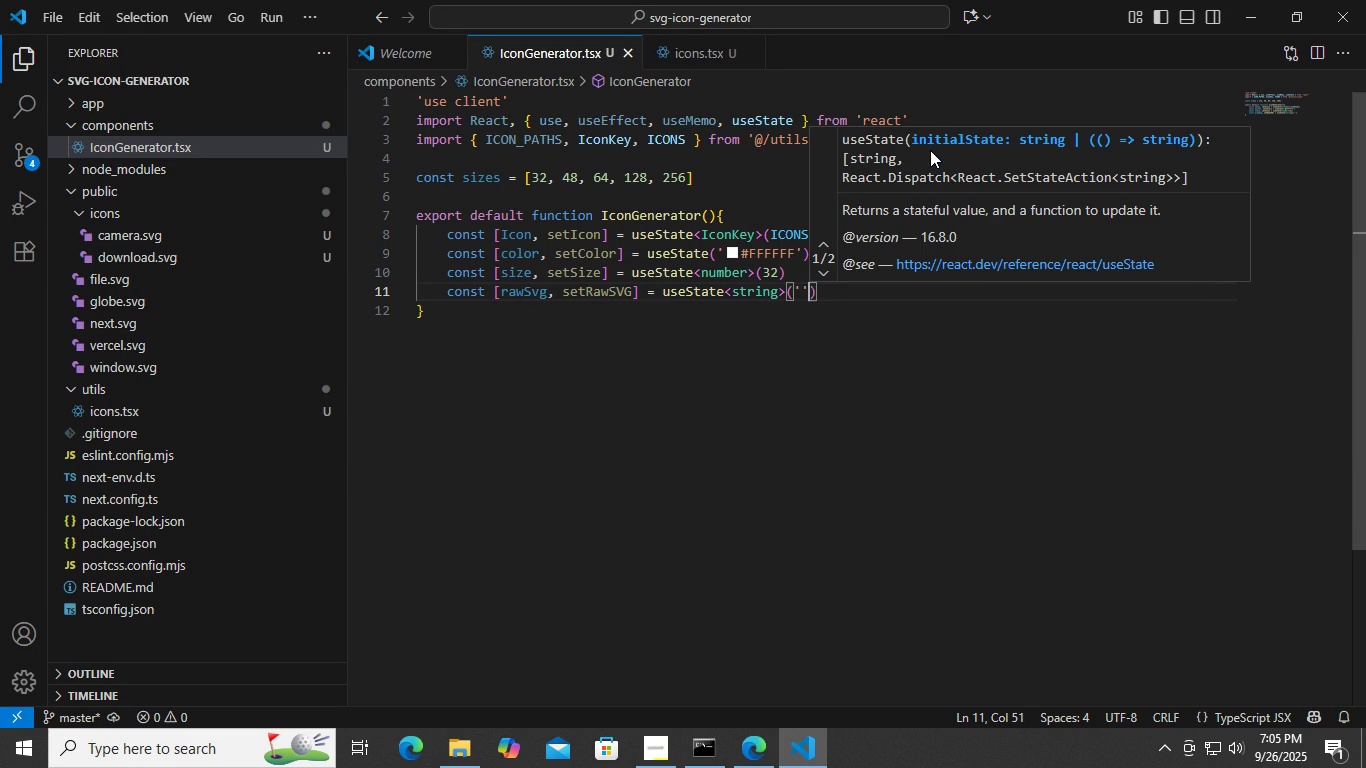 
key(ArrowRight)
 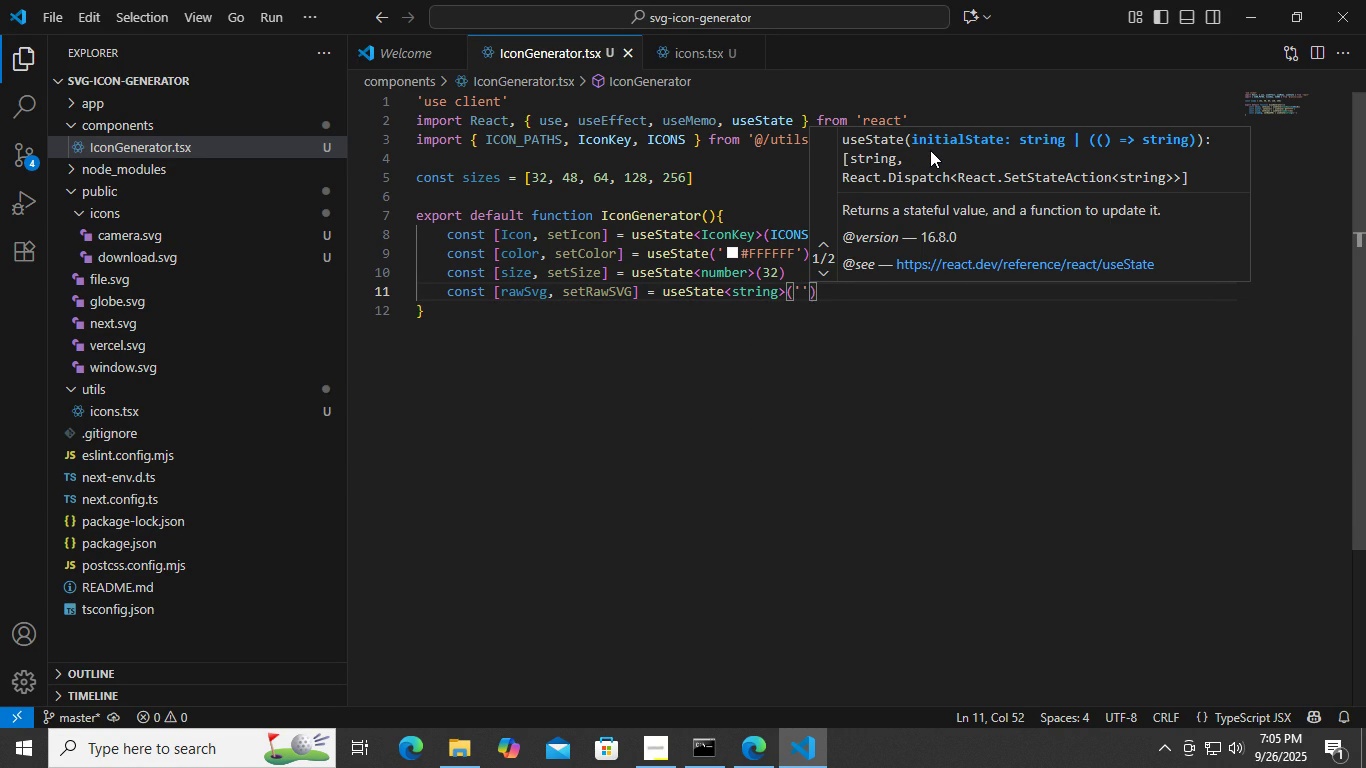 
key(ArrowRight)
 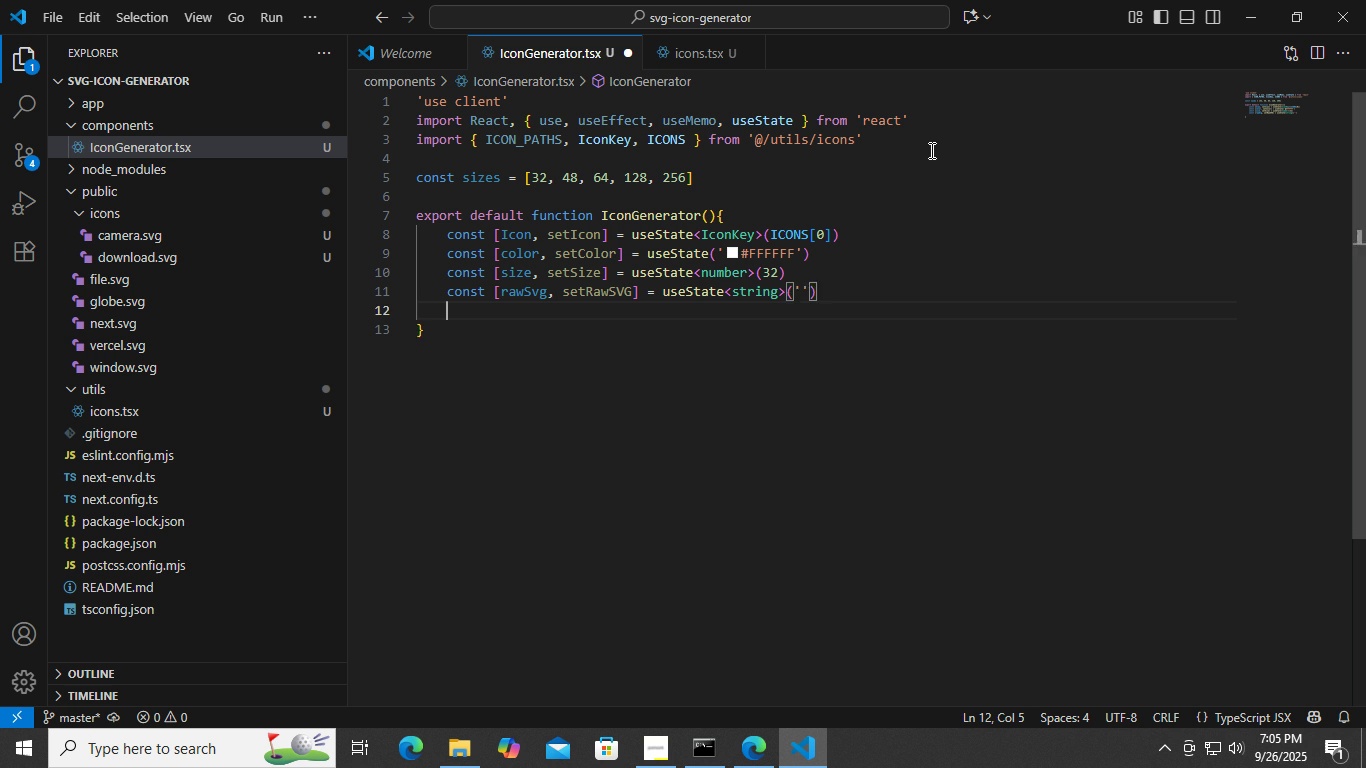 
key(Enter)
 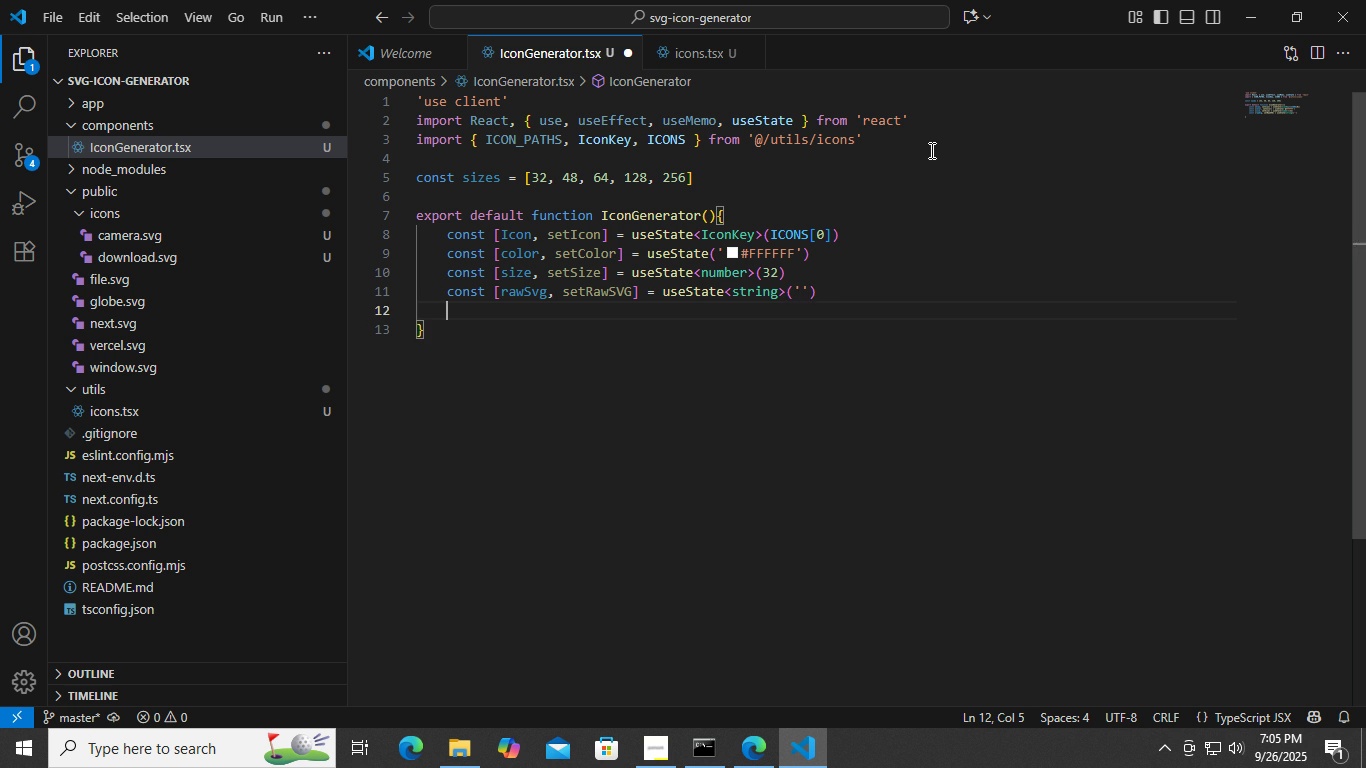 
key(Enter)
 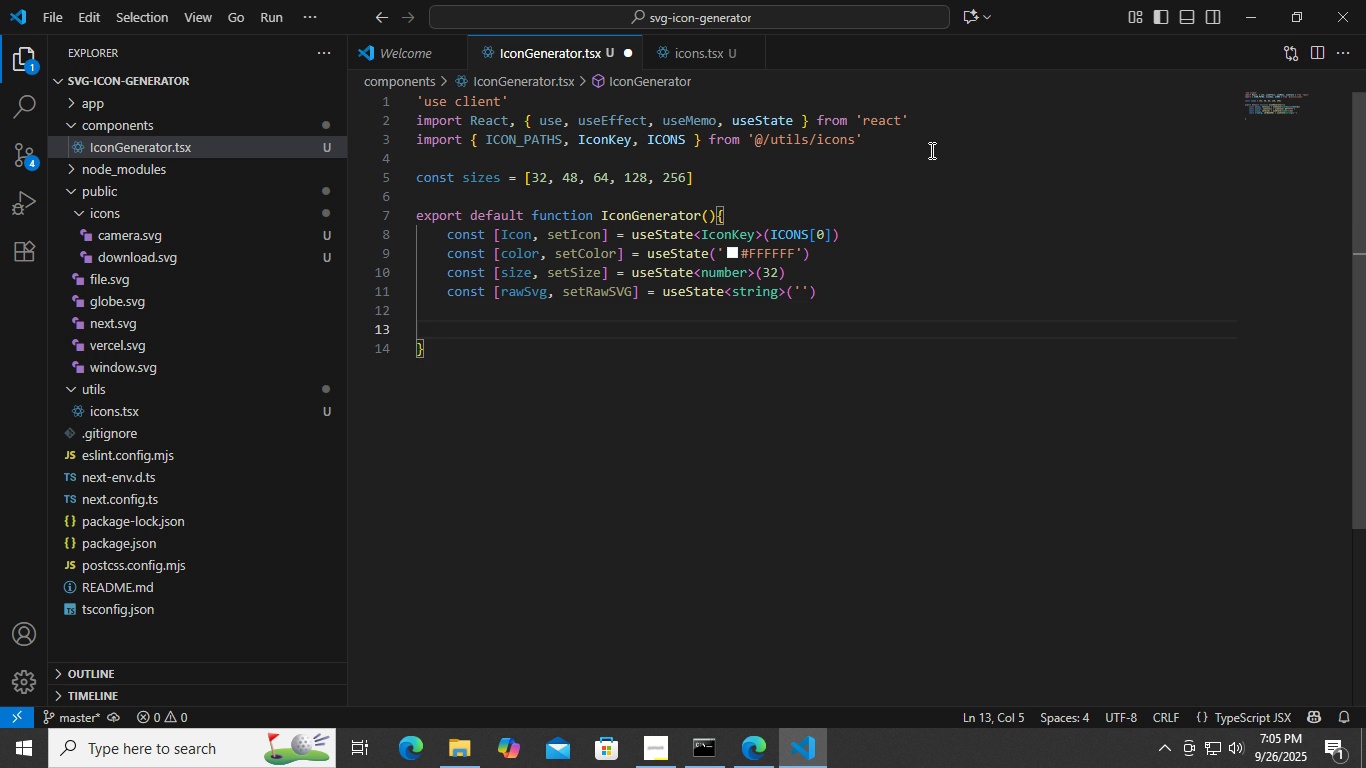 
type(// Fetch raw SVG file )